 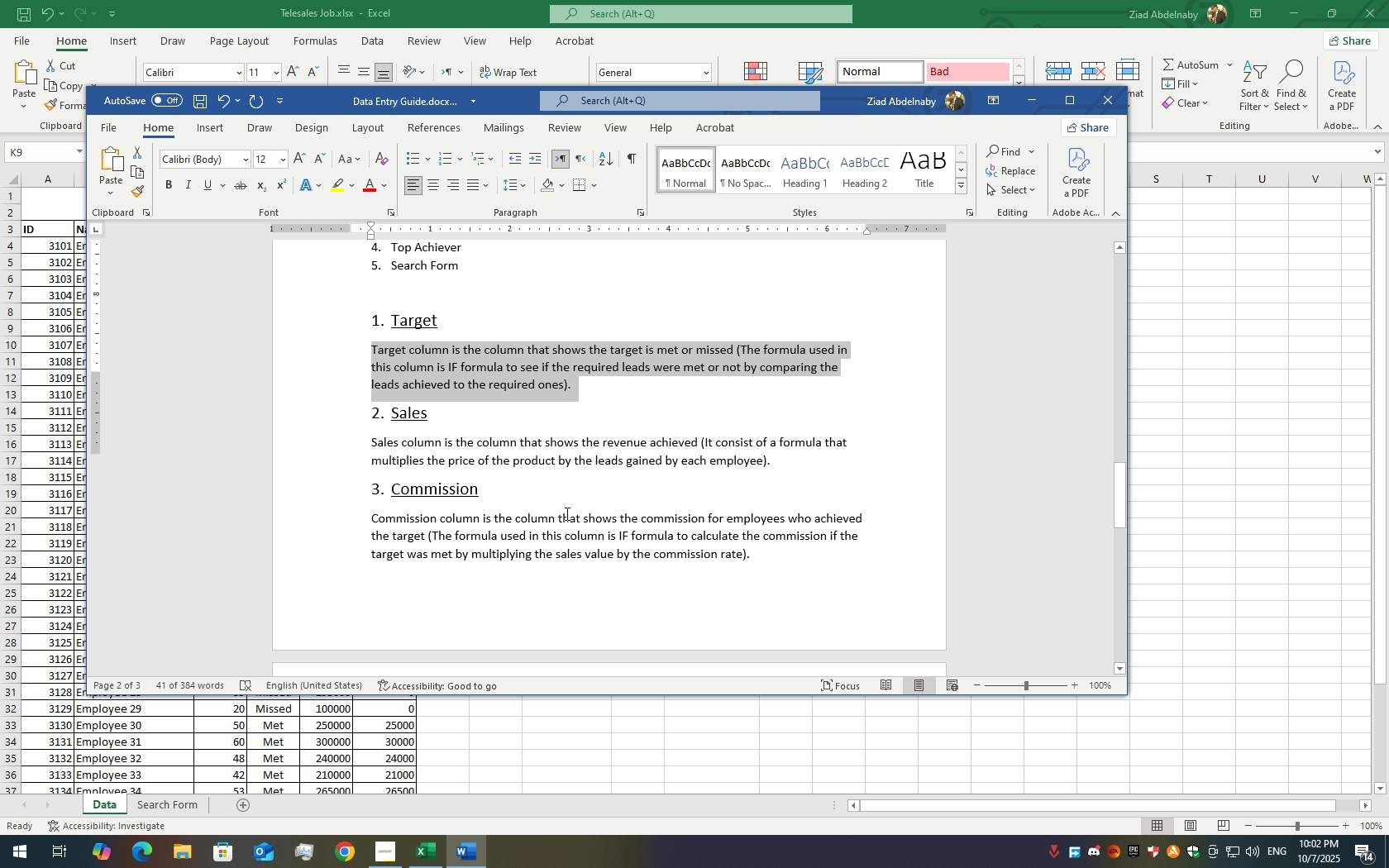 
scroll: coordinate [510, 510], scroll_direction: down, amount: 24.0
 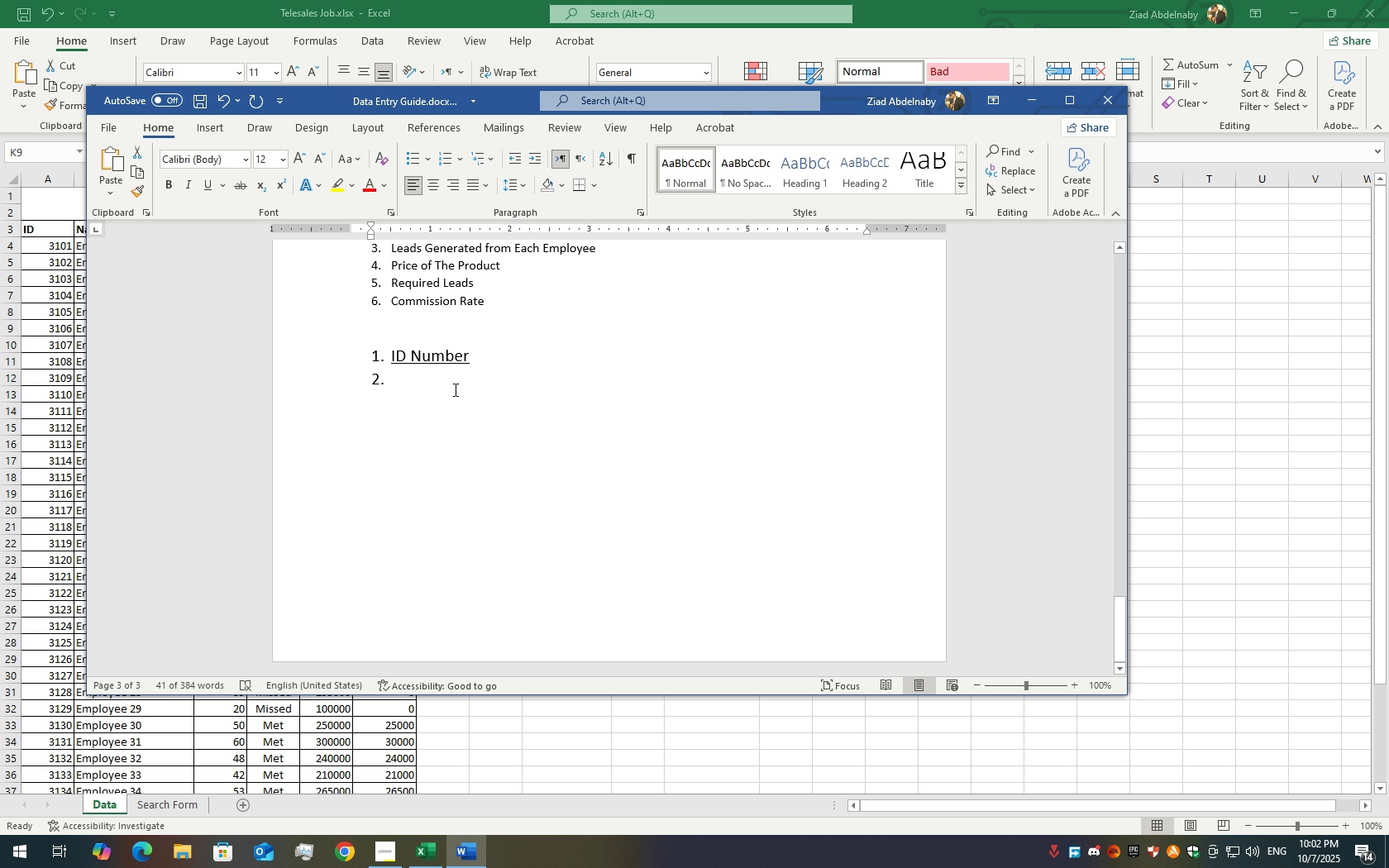 
left_click([454, 389])
 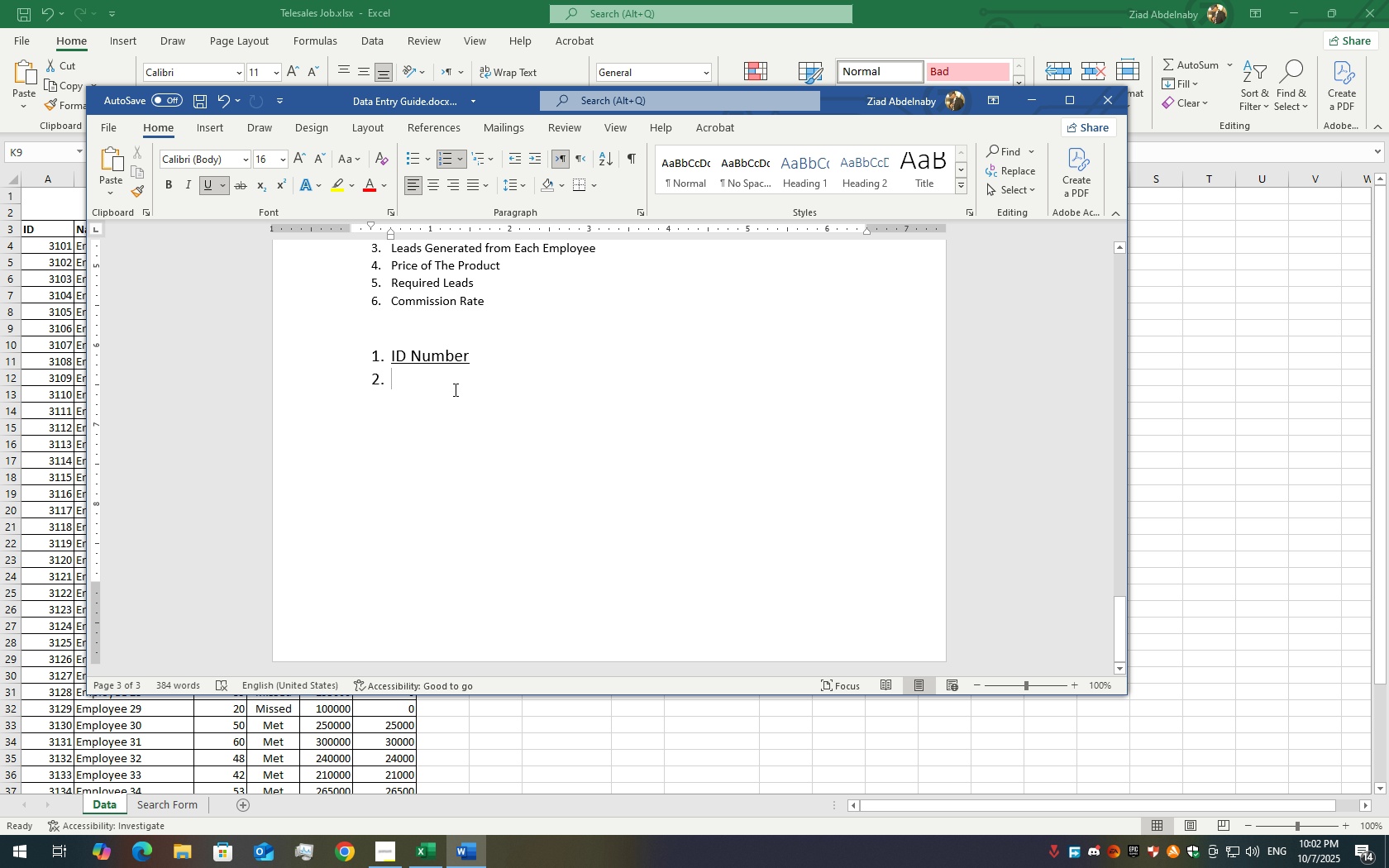 
key(Backspace)
 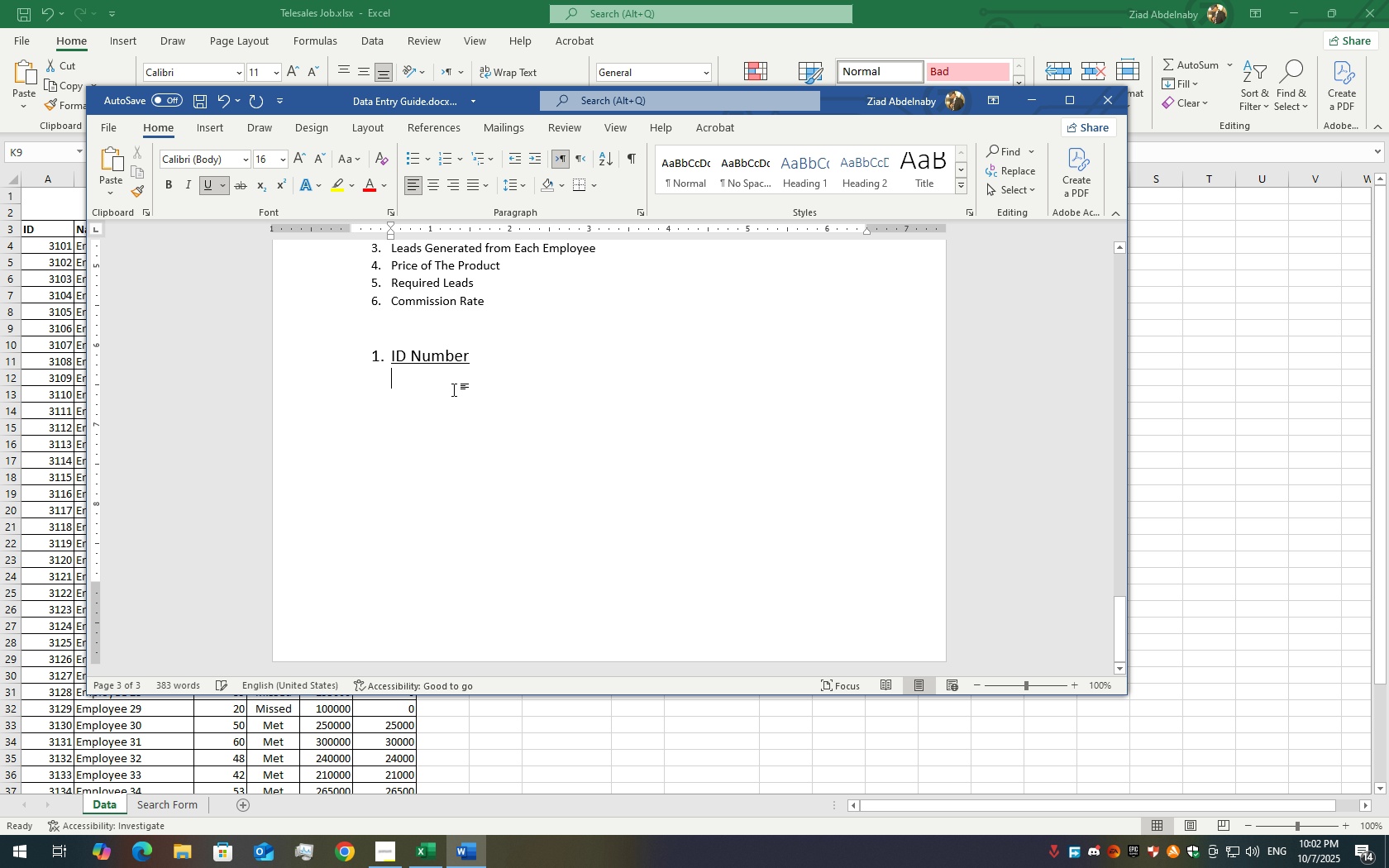 
key(Backspace)